 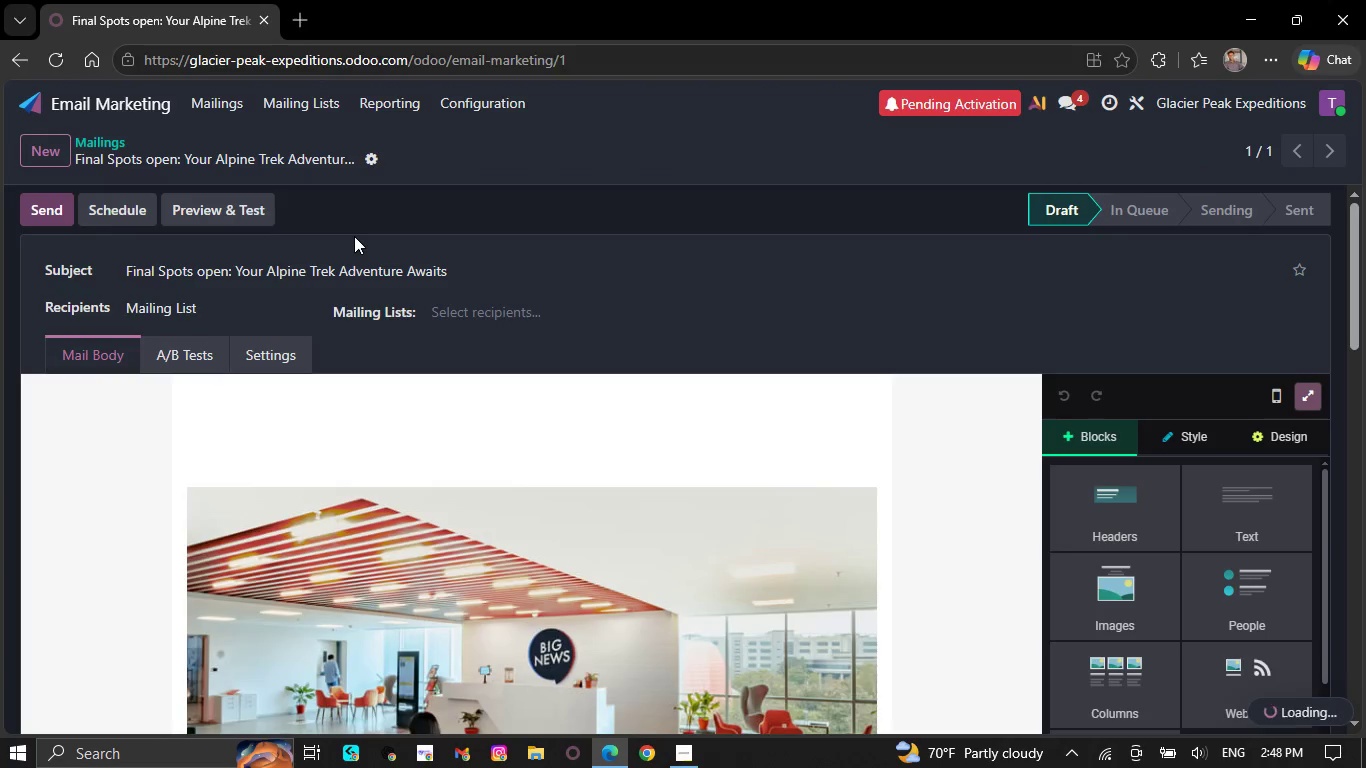 
left_click([294, 22])
 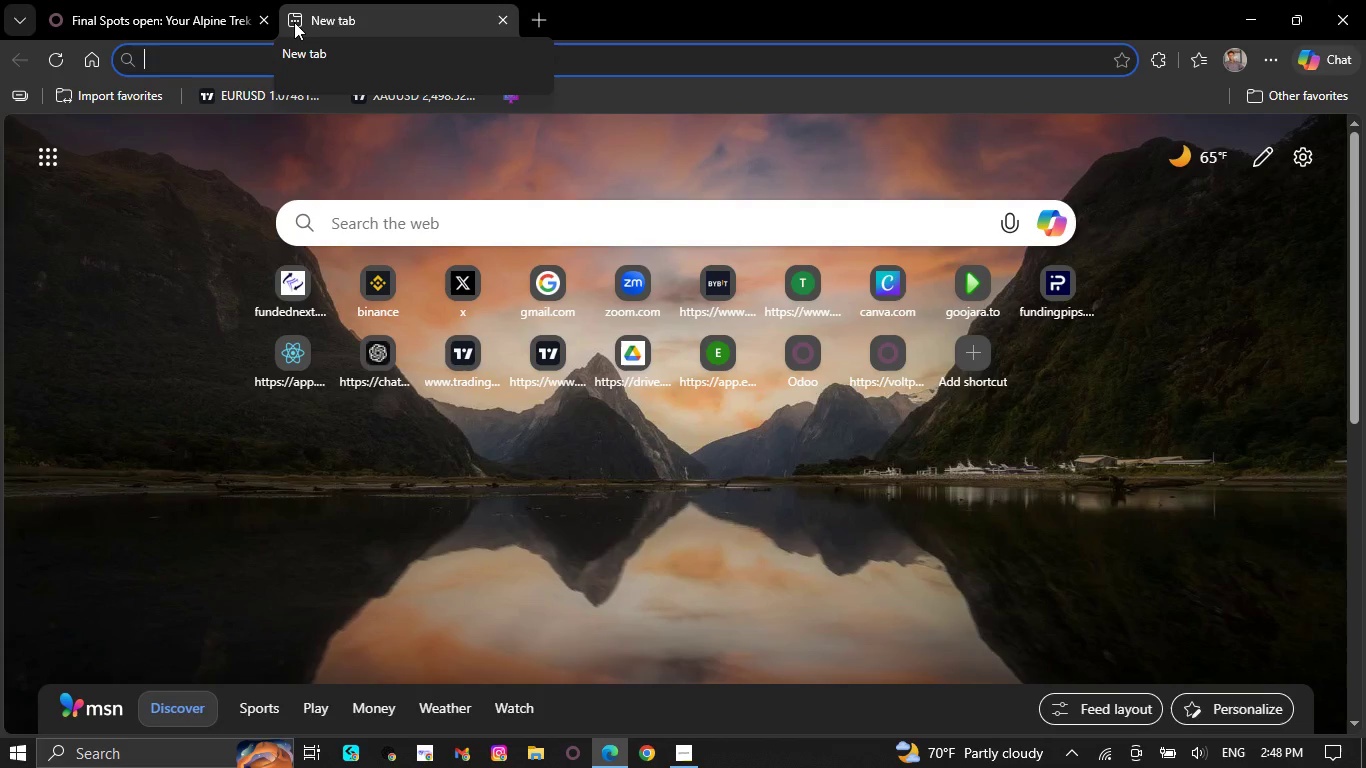 
wait(19.25)
 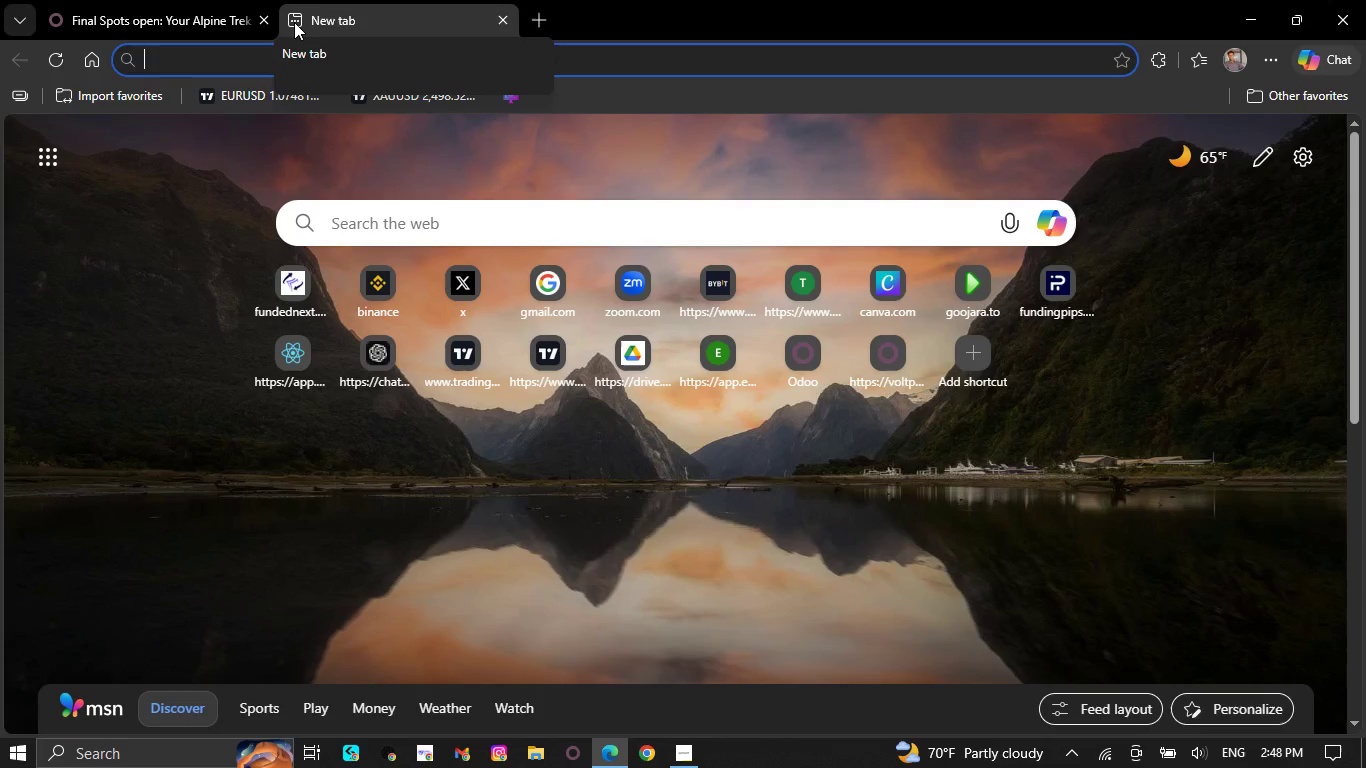 
type(mou)
 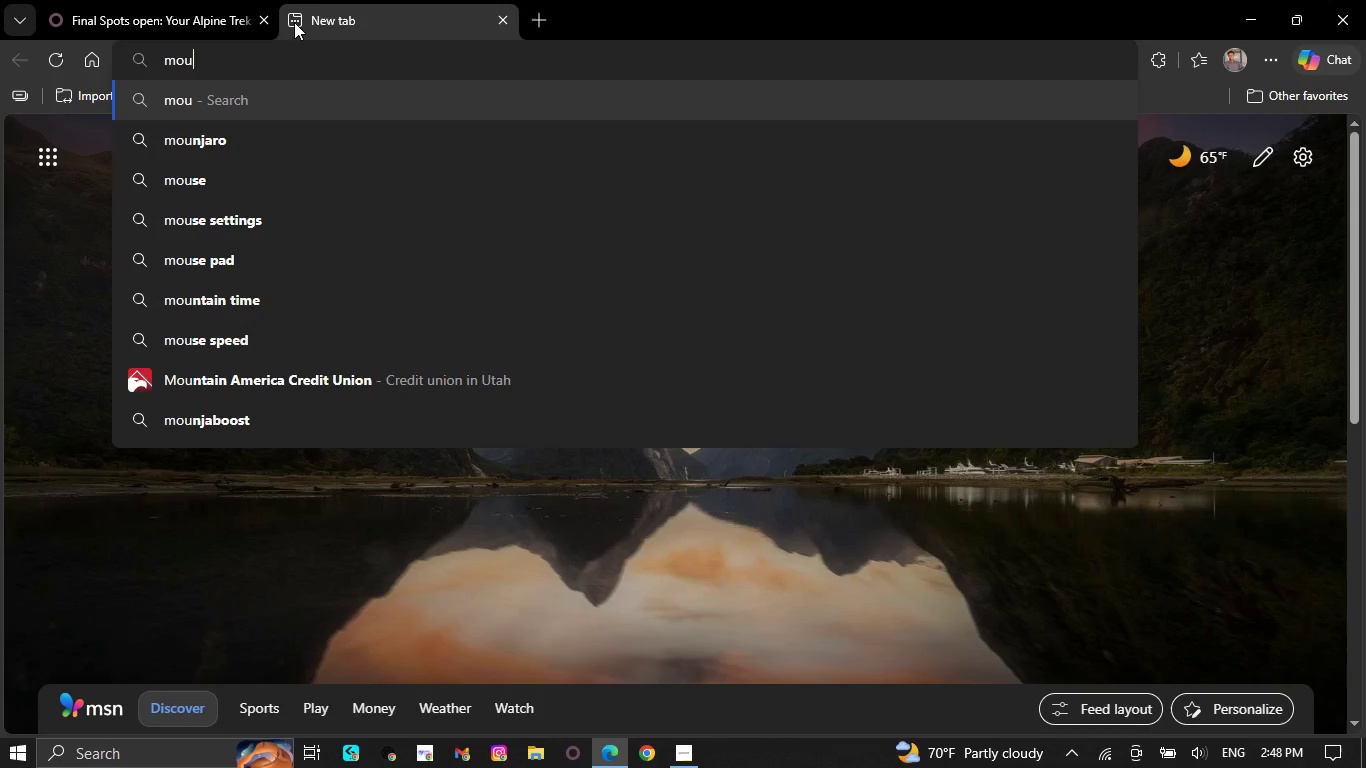 
wait(20.22)
 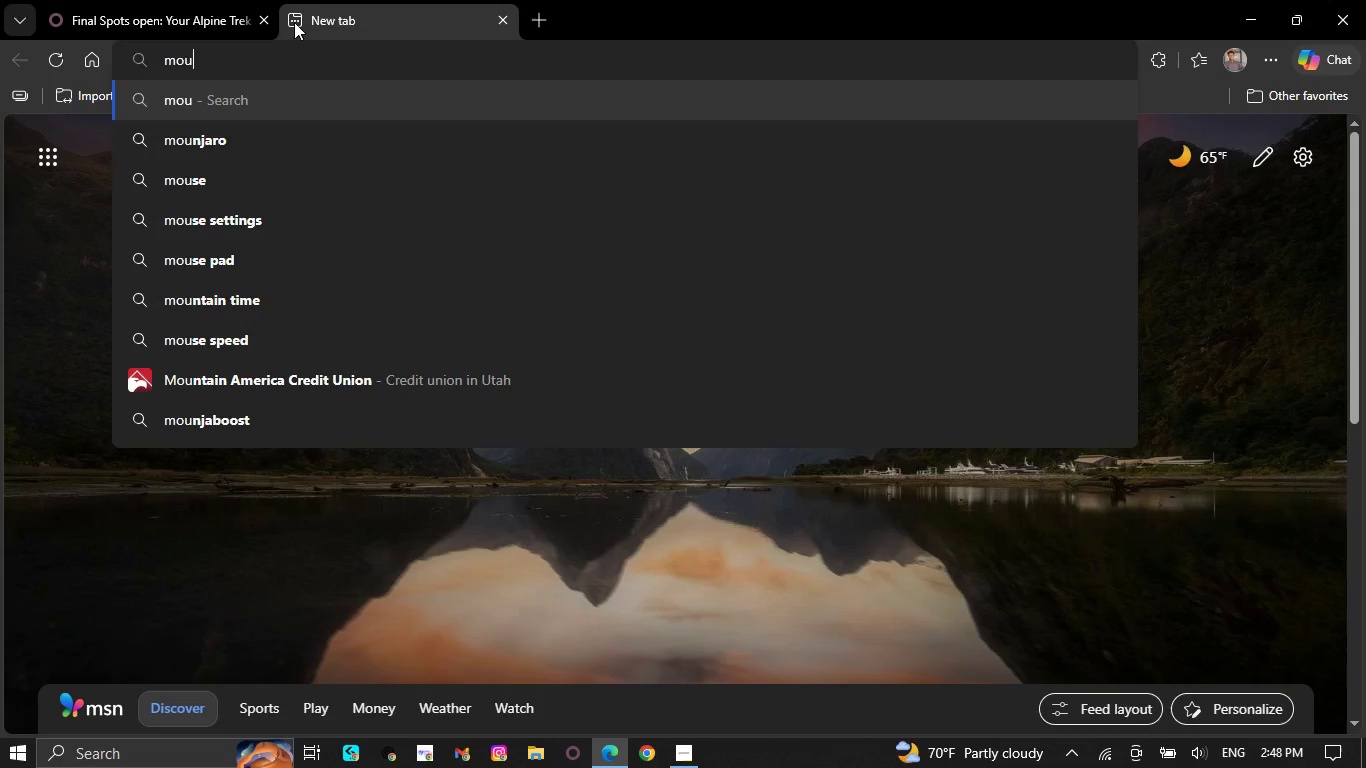 
type(ntain )
 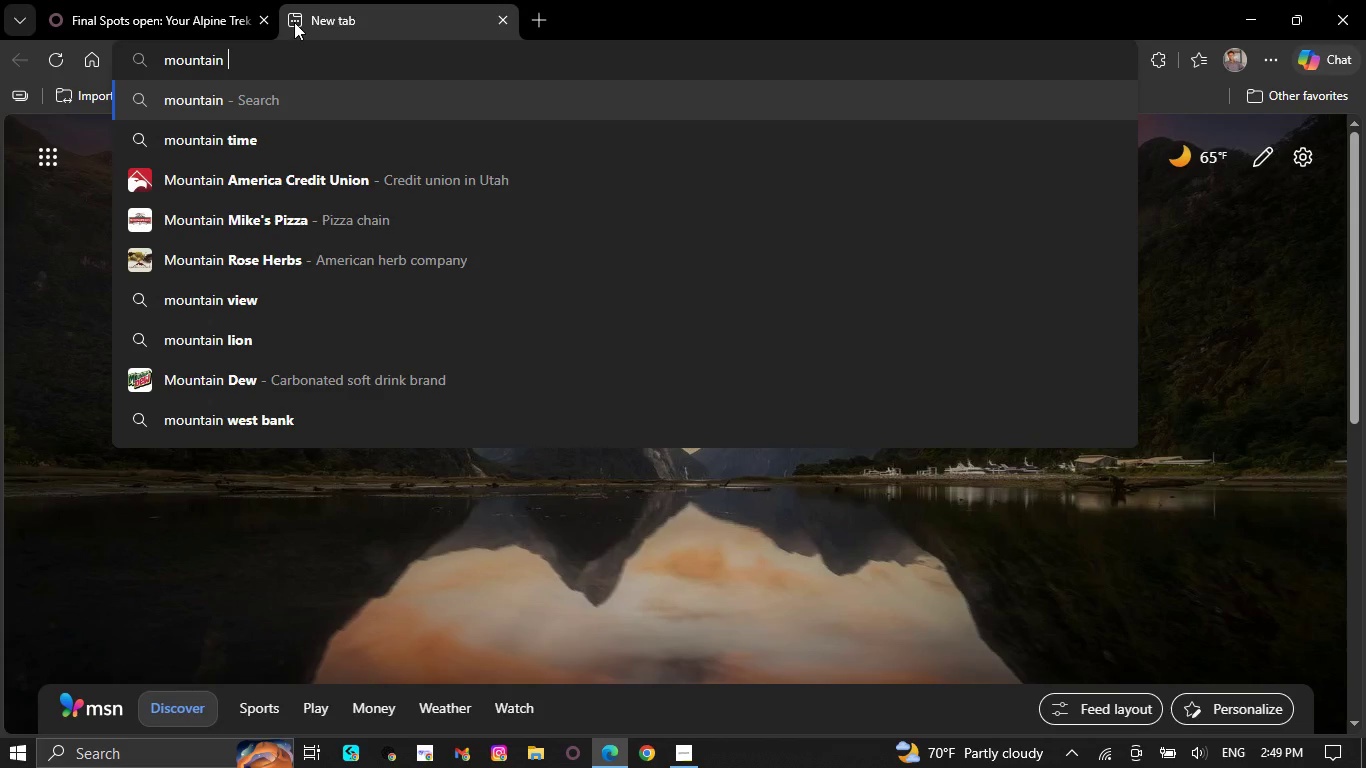 
wait(8.59)
 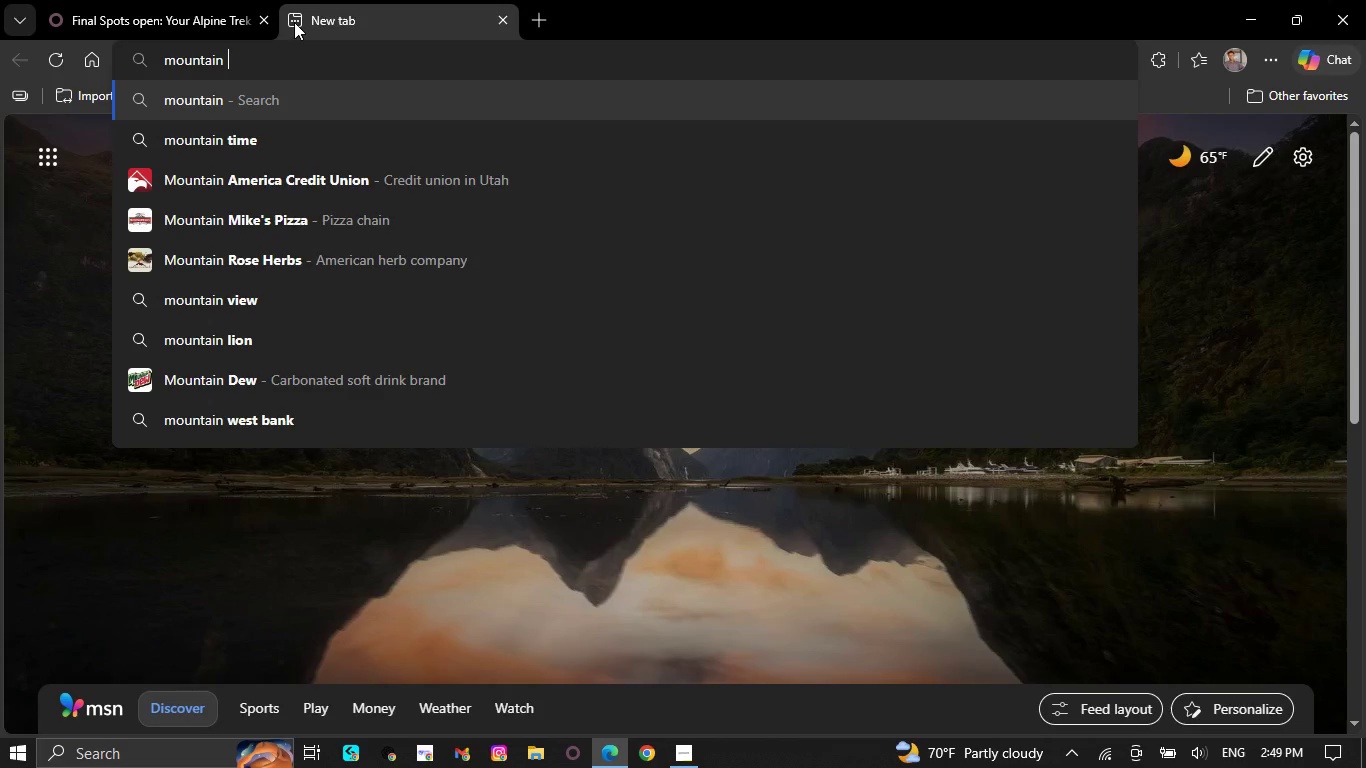 
type(pho)
 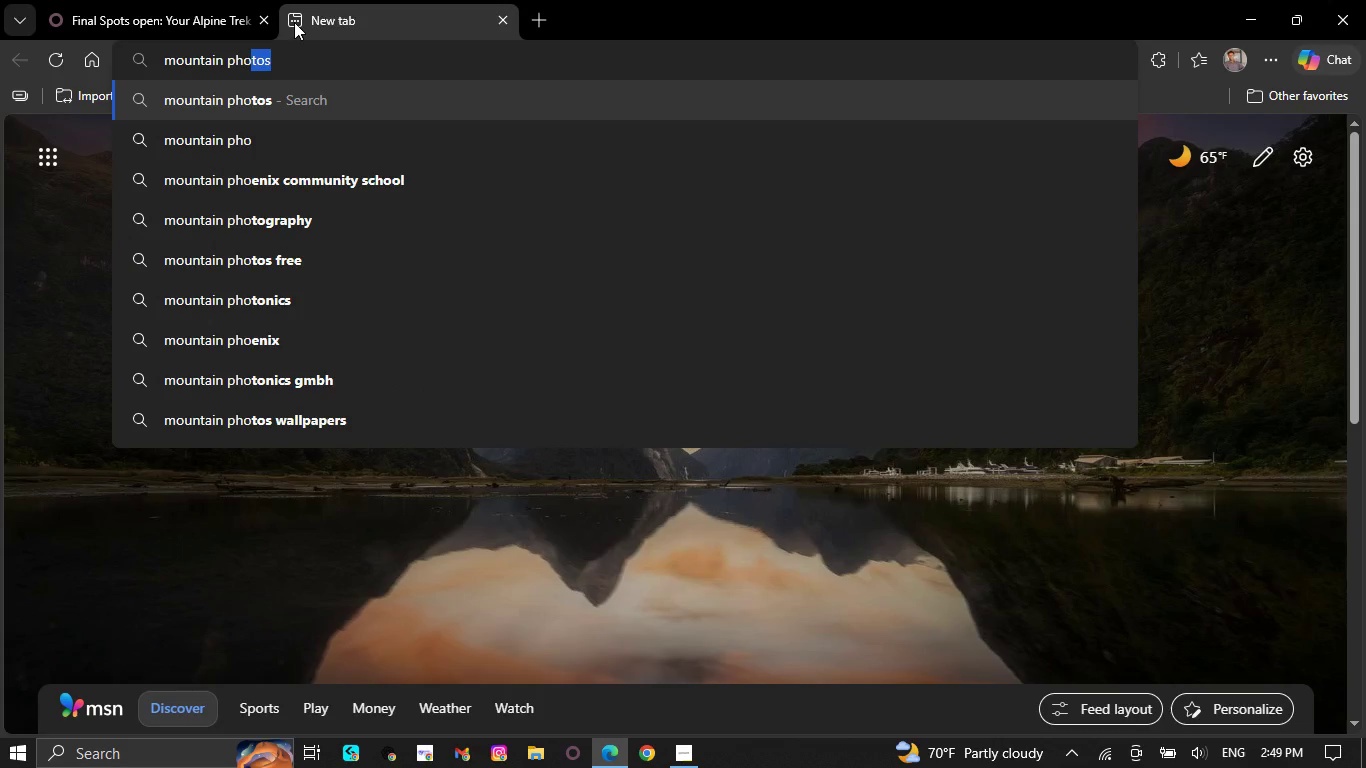 
type(togras)
key(Backspace)
 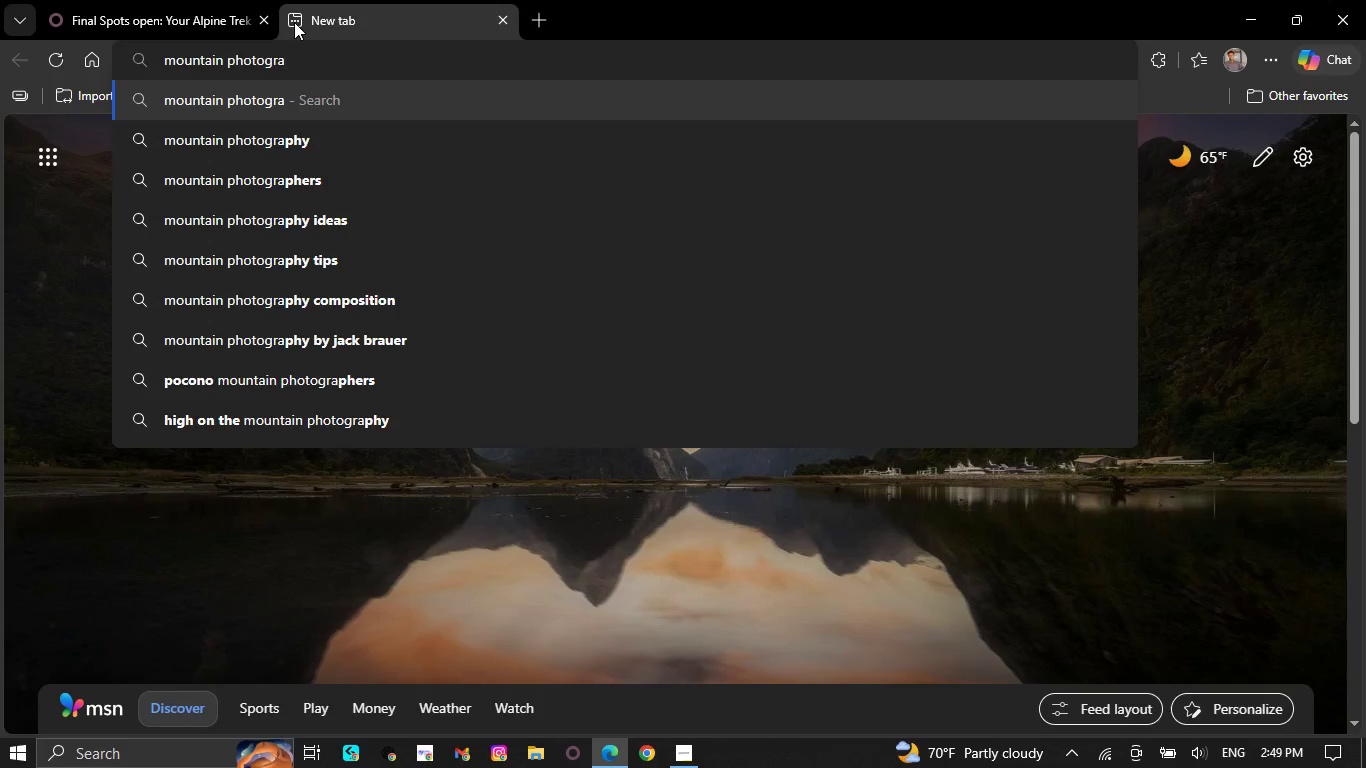 
wait(7.7)
 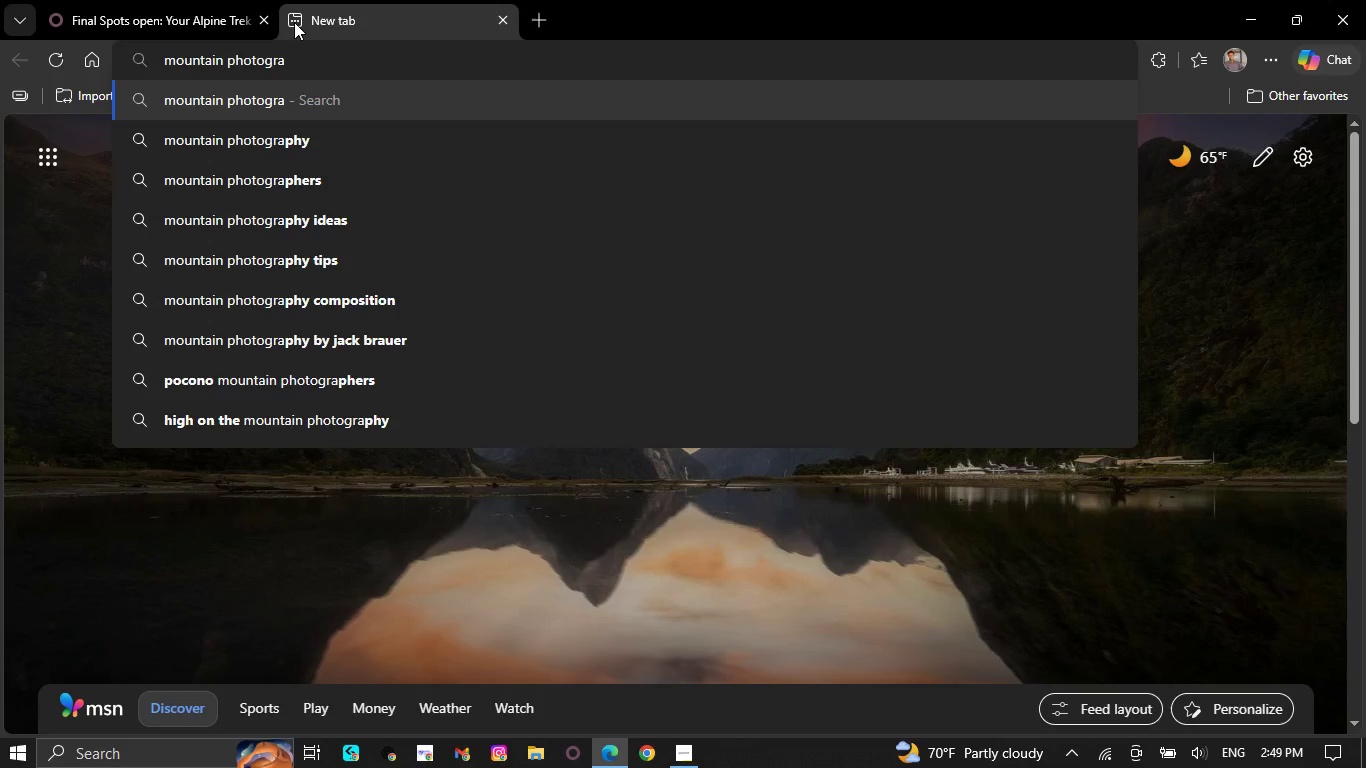 
type(pher hiking)
key(NumpadEnter)
 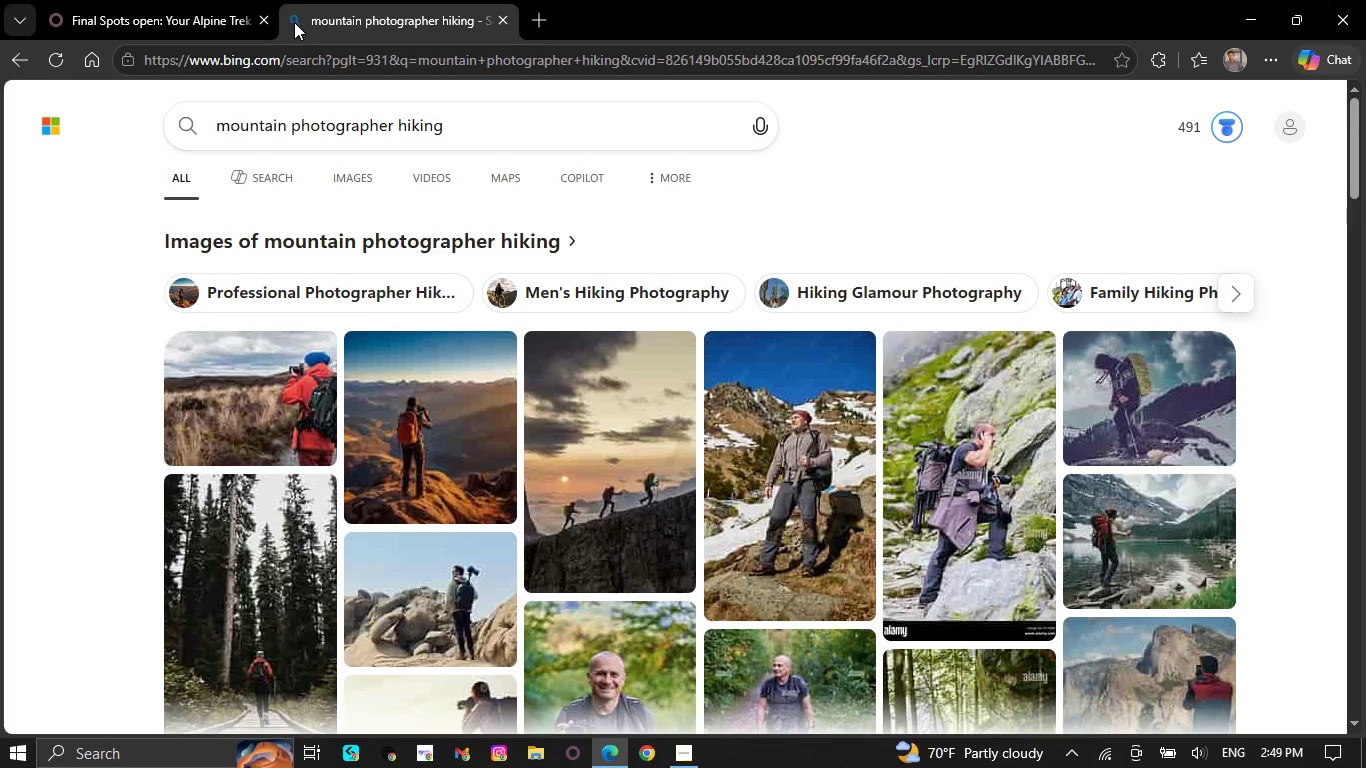 
wait(9.08)
 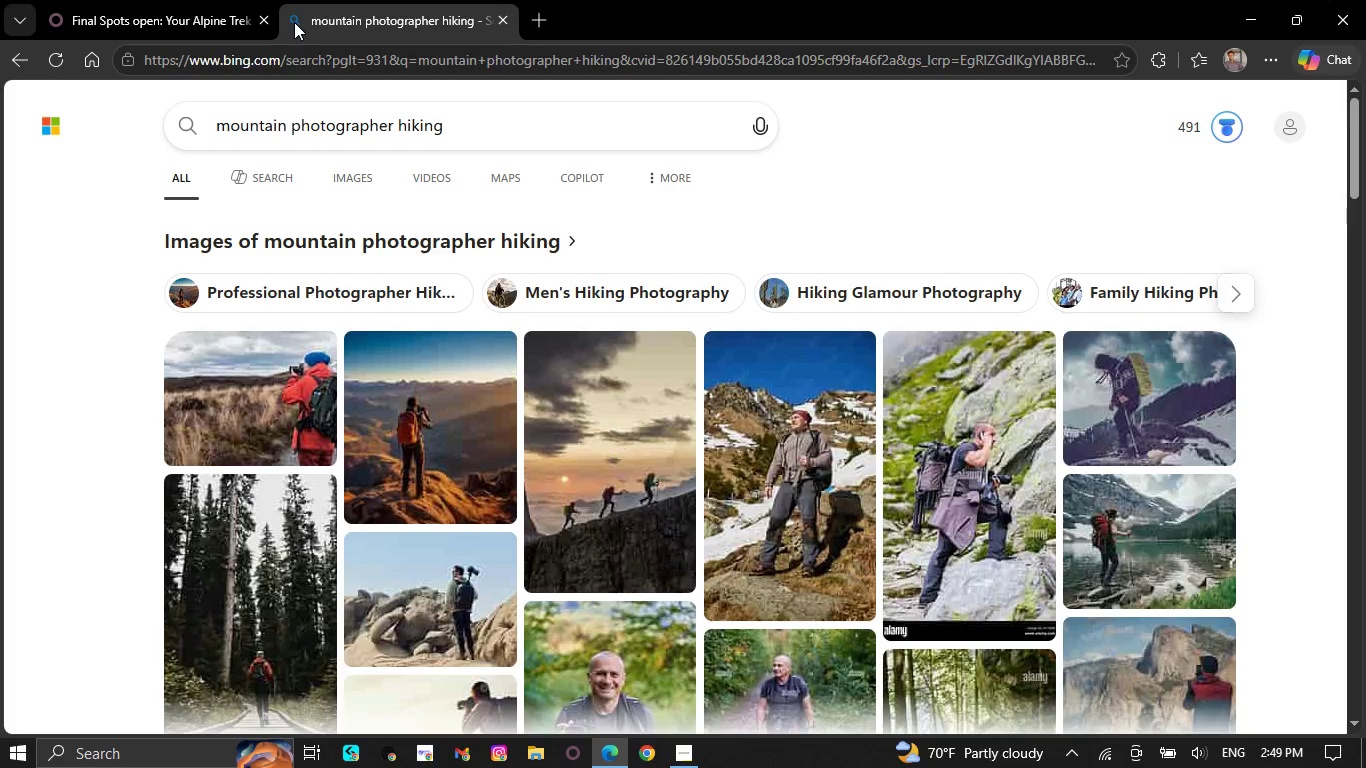 
scroll: coordinate [293, 657], scroll_direction: down, amount: 13.0
 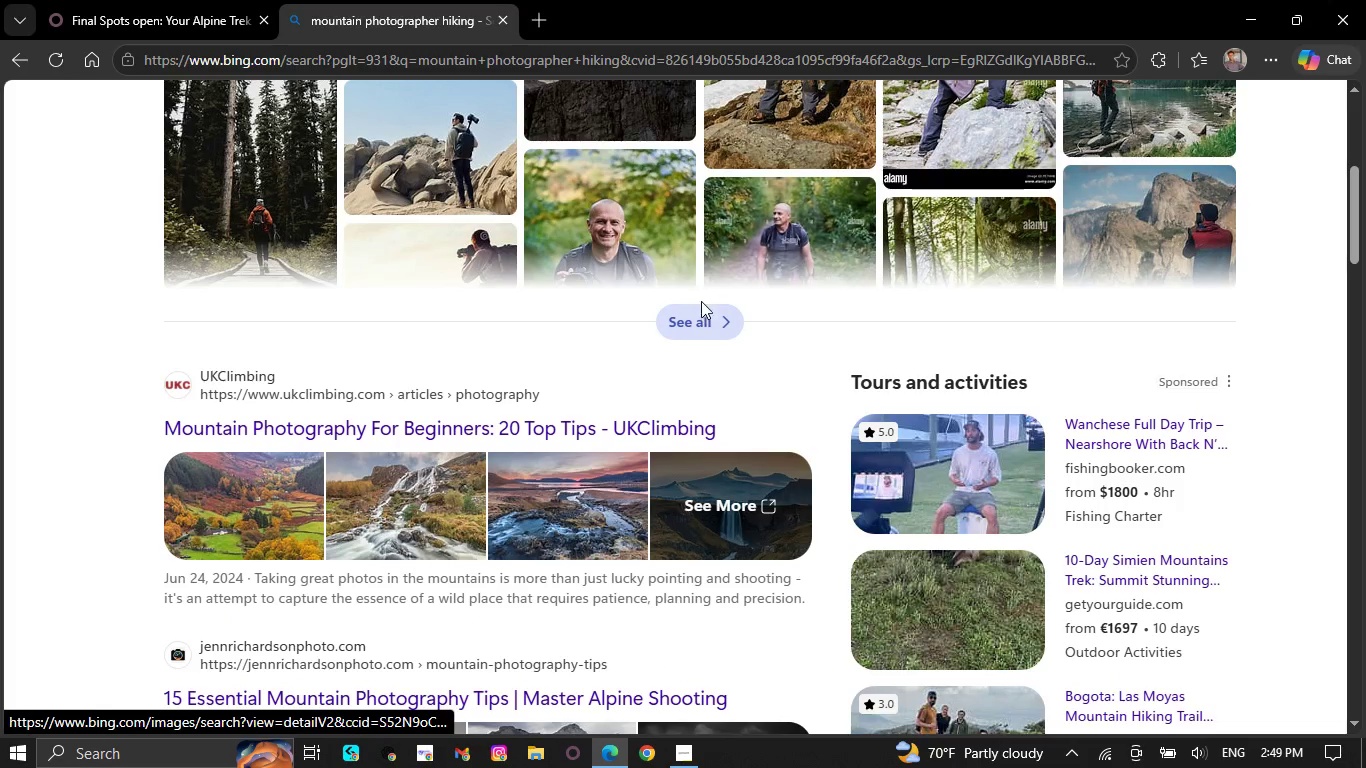 
left_click([697, 314])
 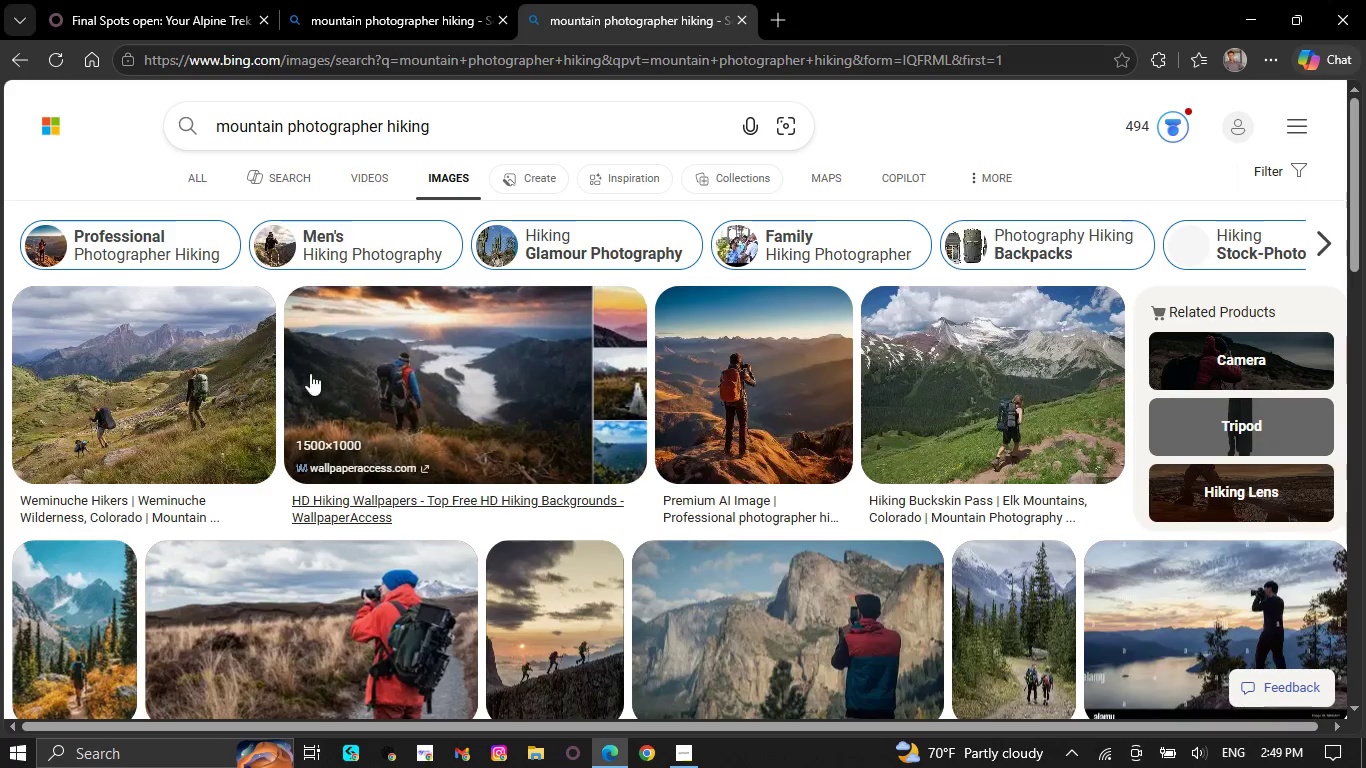 
wait(5.69)
 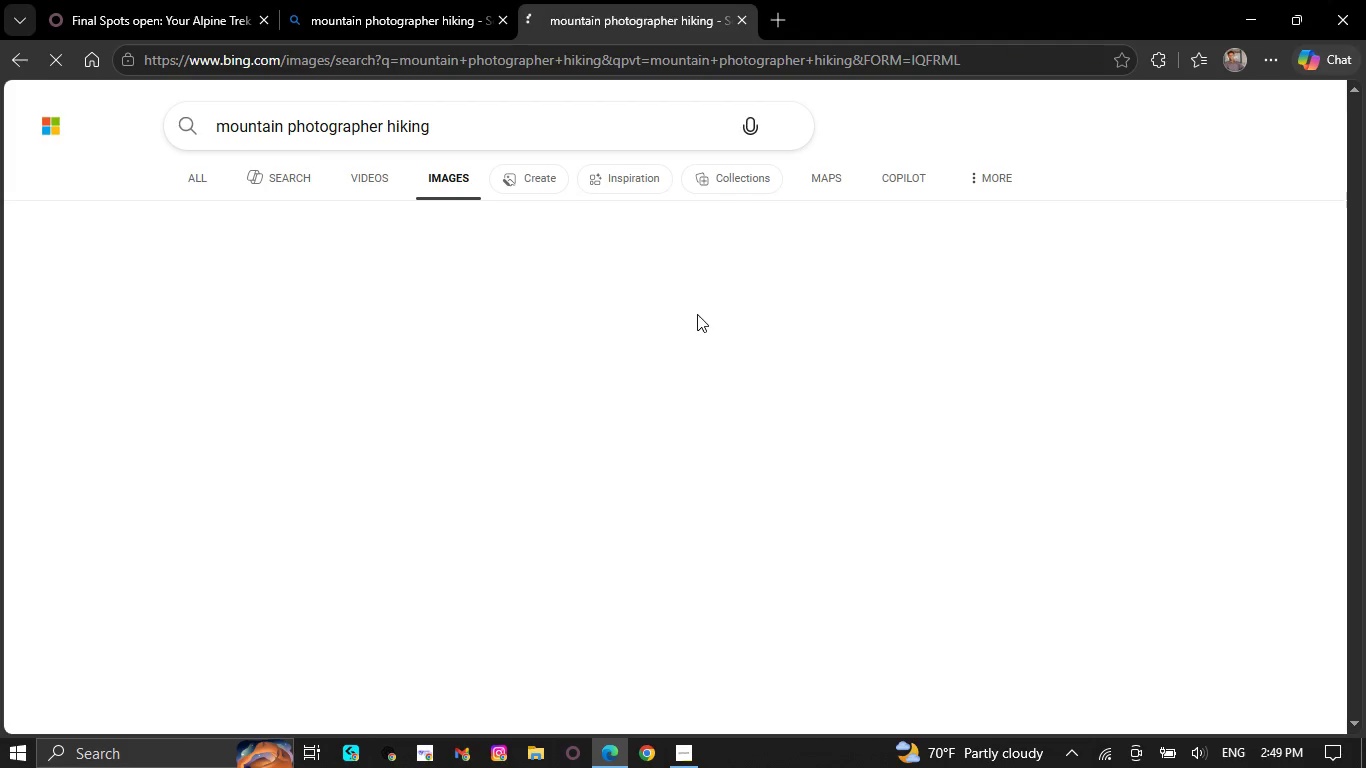 
left_click([198, 392])
 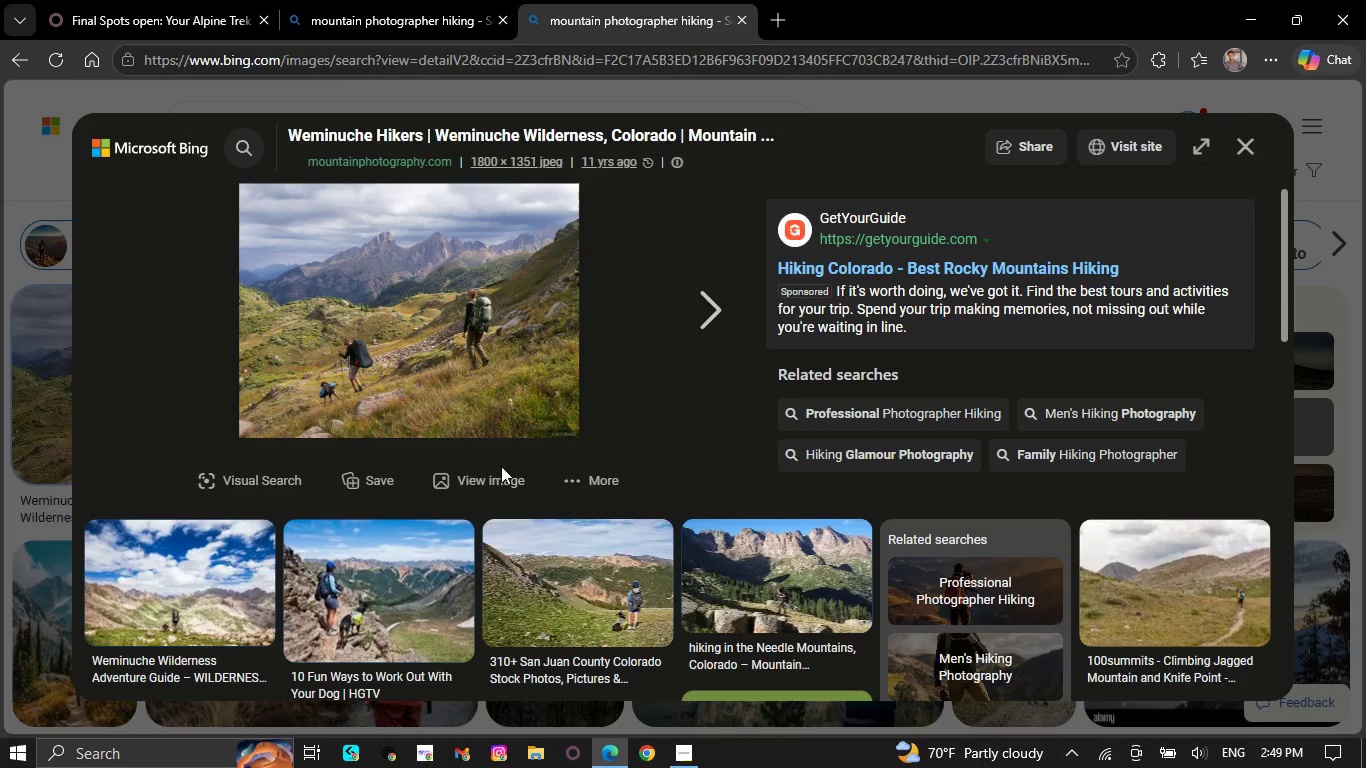 
wait(6.06)
 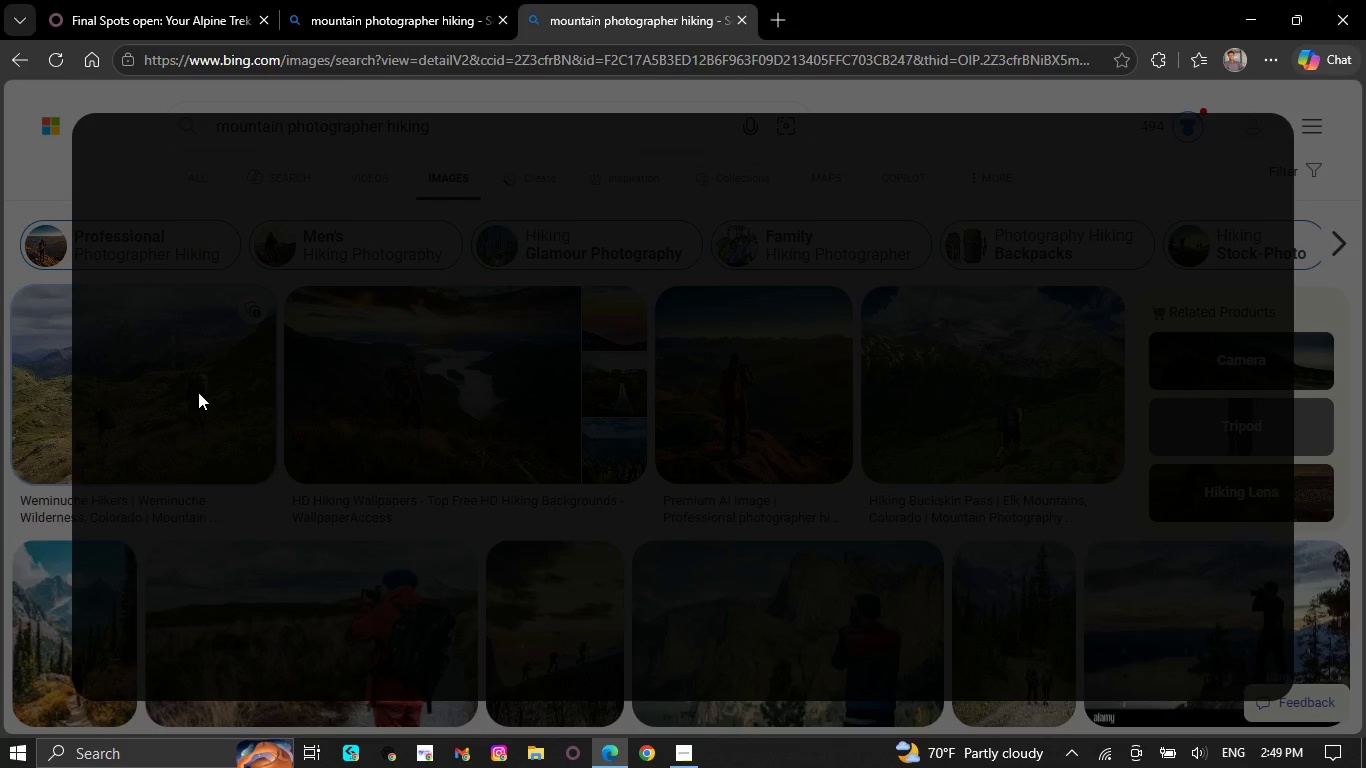 
left_click([477, 470])
 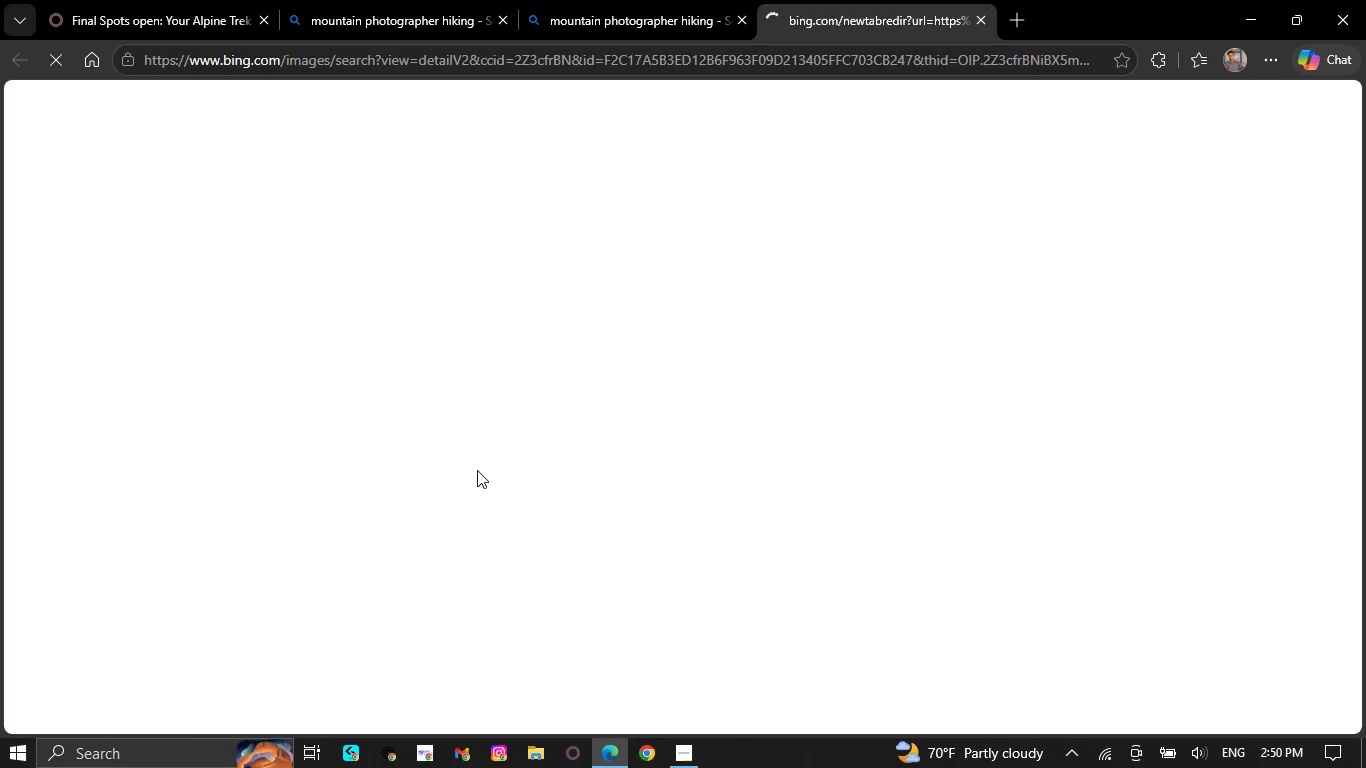 
wait(11.12)
 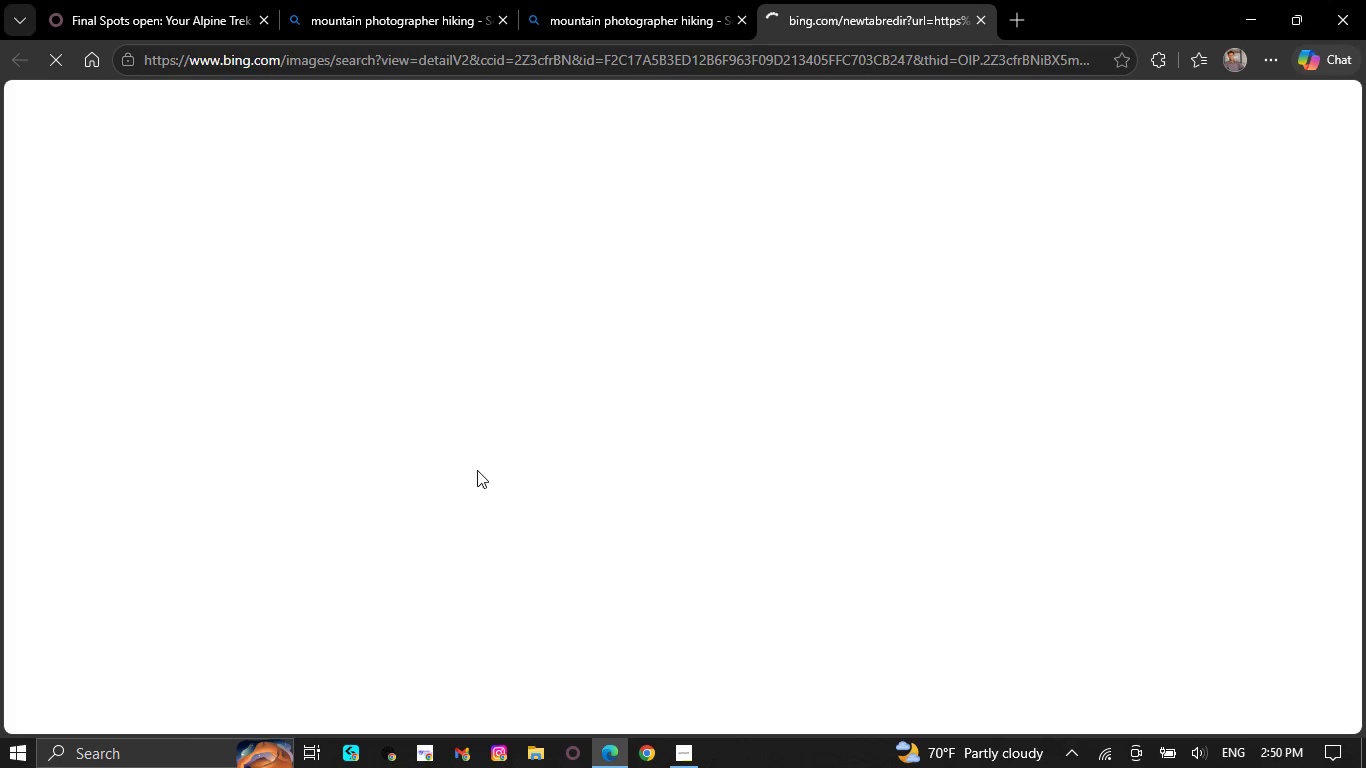 
right_click([685, 384])
 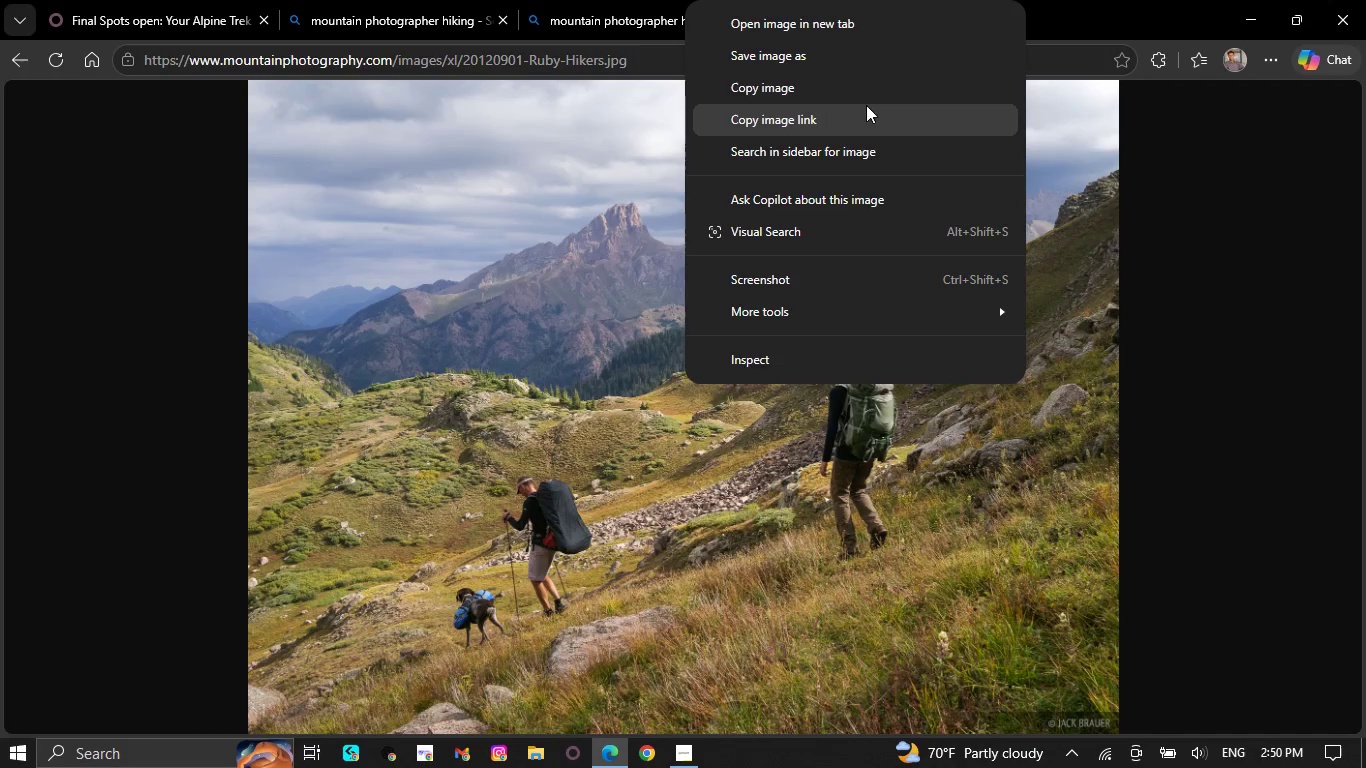 
left_click([870, 96])
 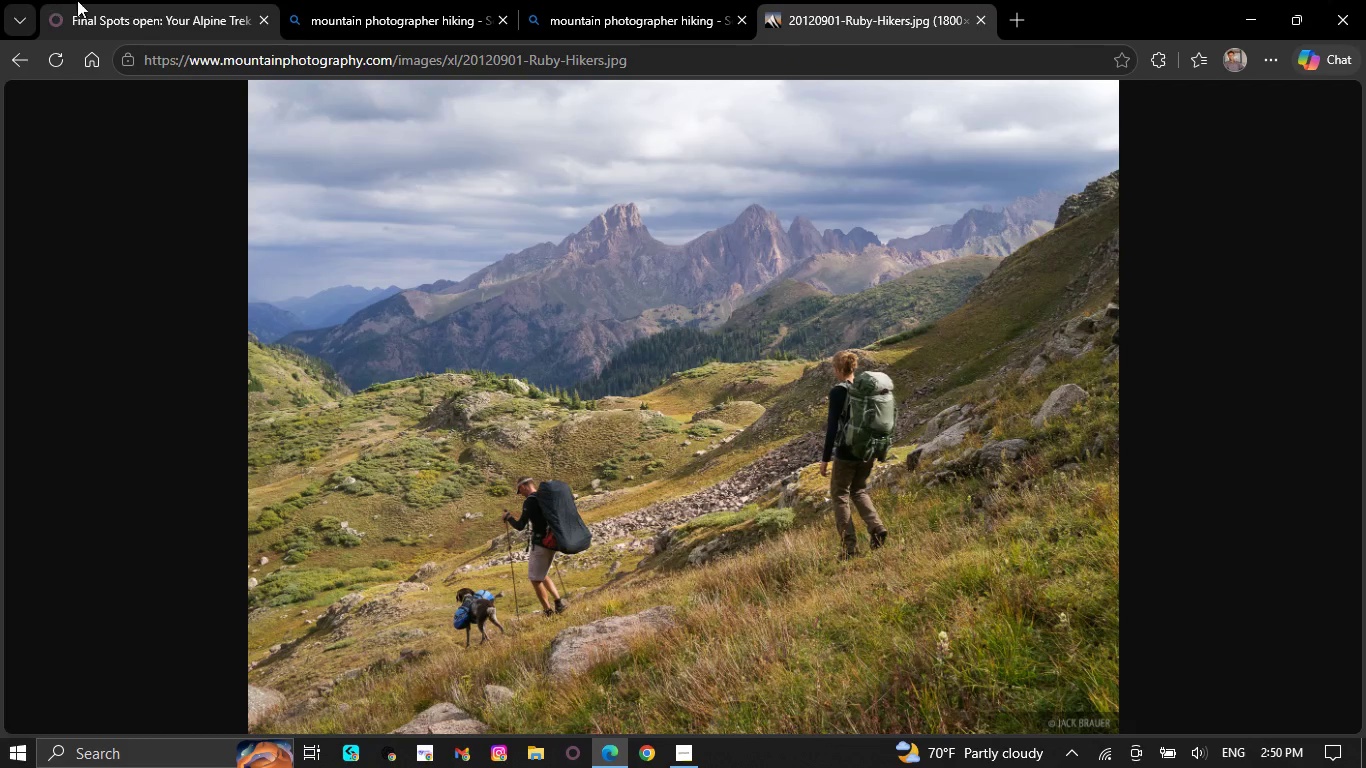 
left_click([127, 0])
 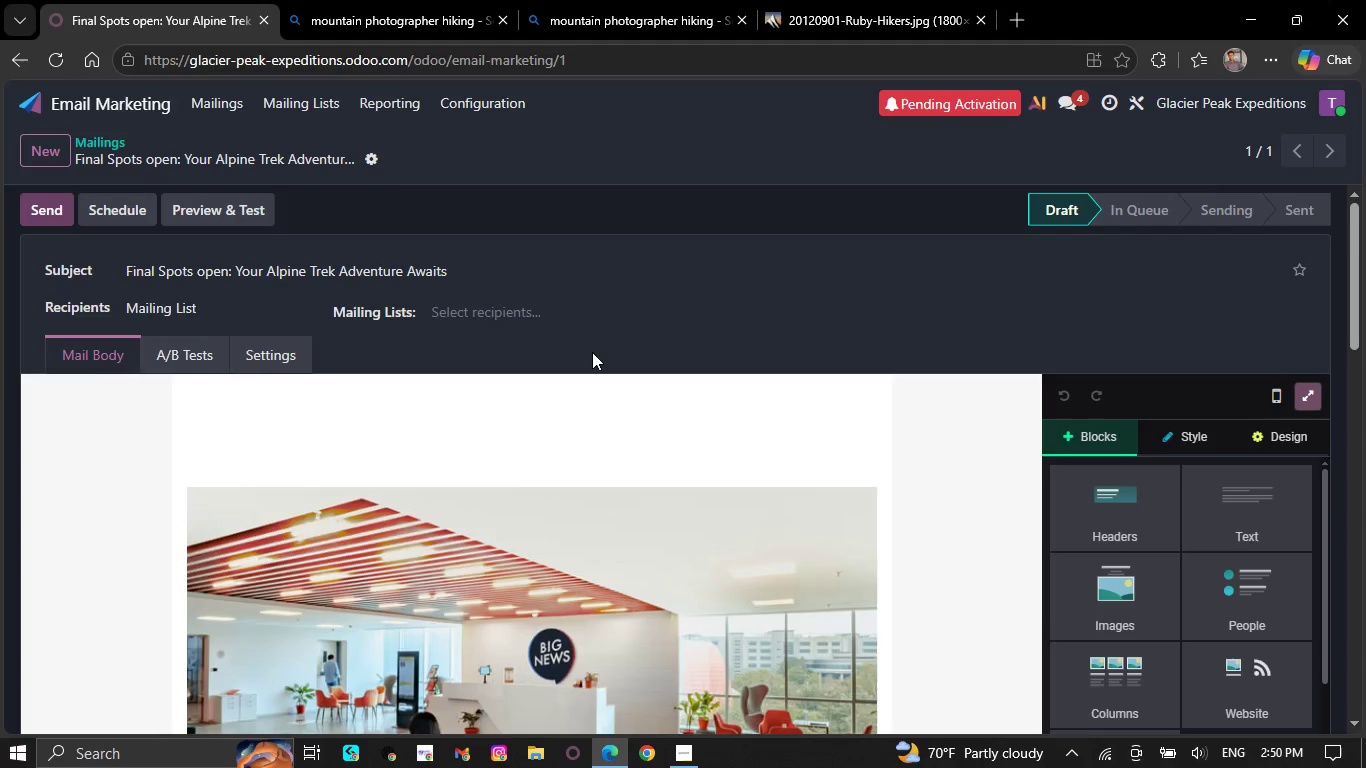 
scroll: coordinate [592, 352], scroll_direction: down, amount: 4.0
 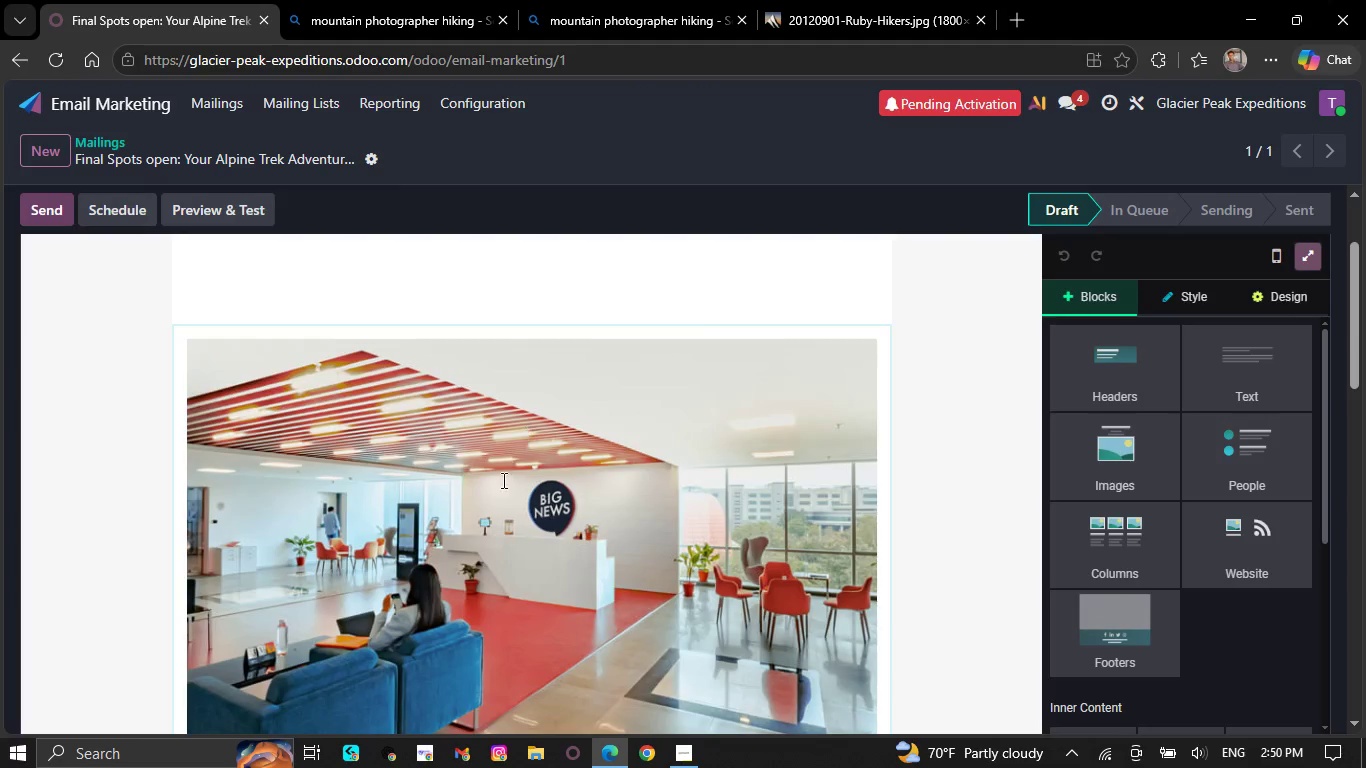 
left_click([502, 480])
 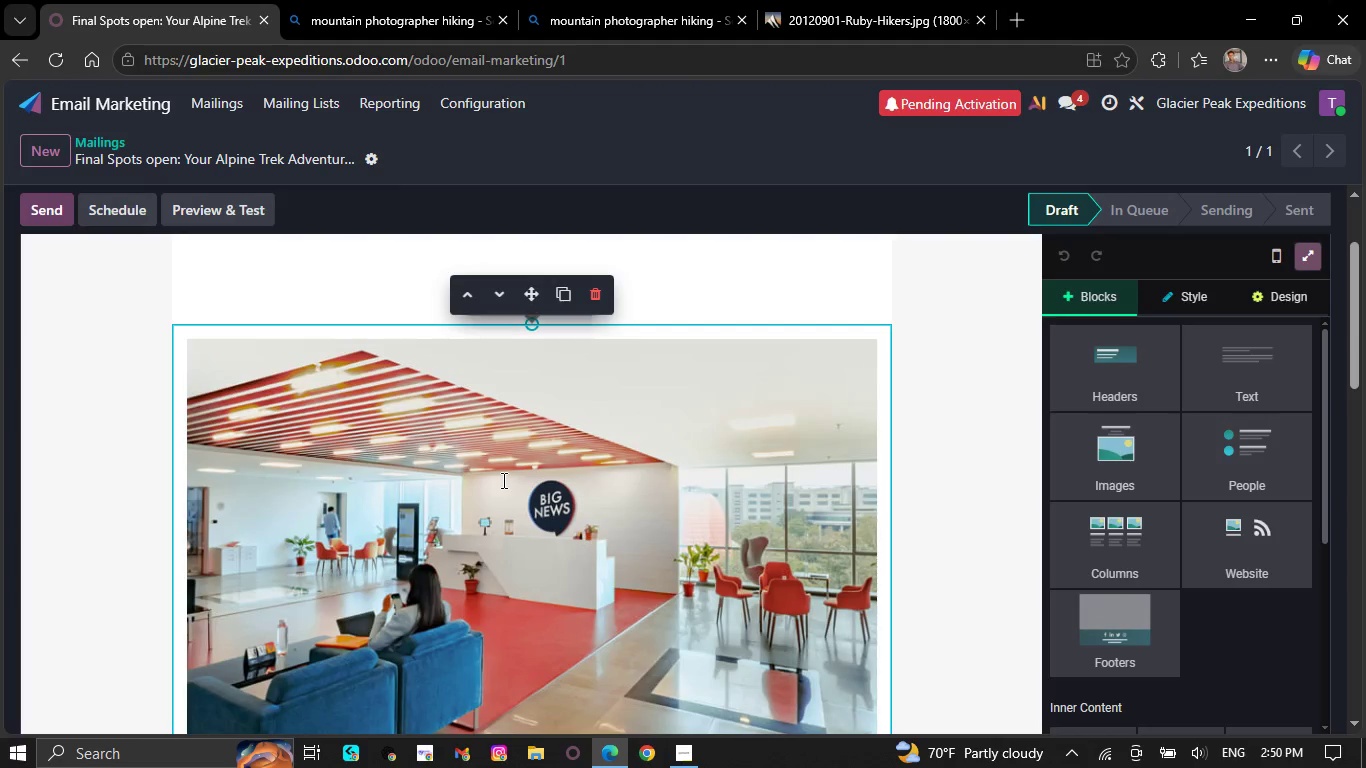 
right_click([502, 480])
 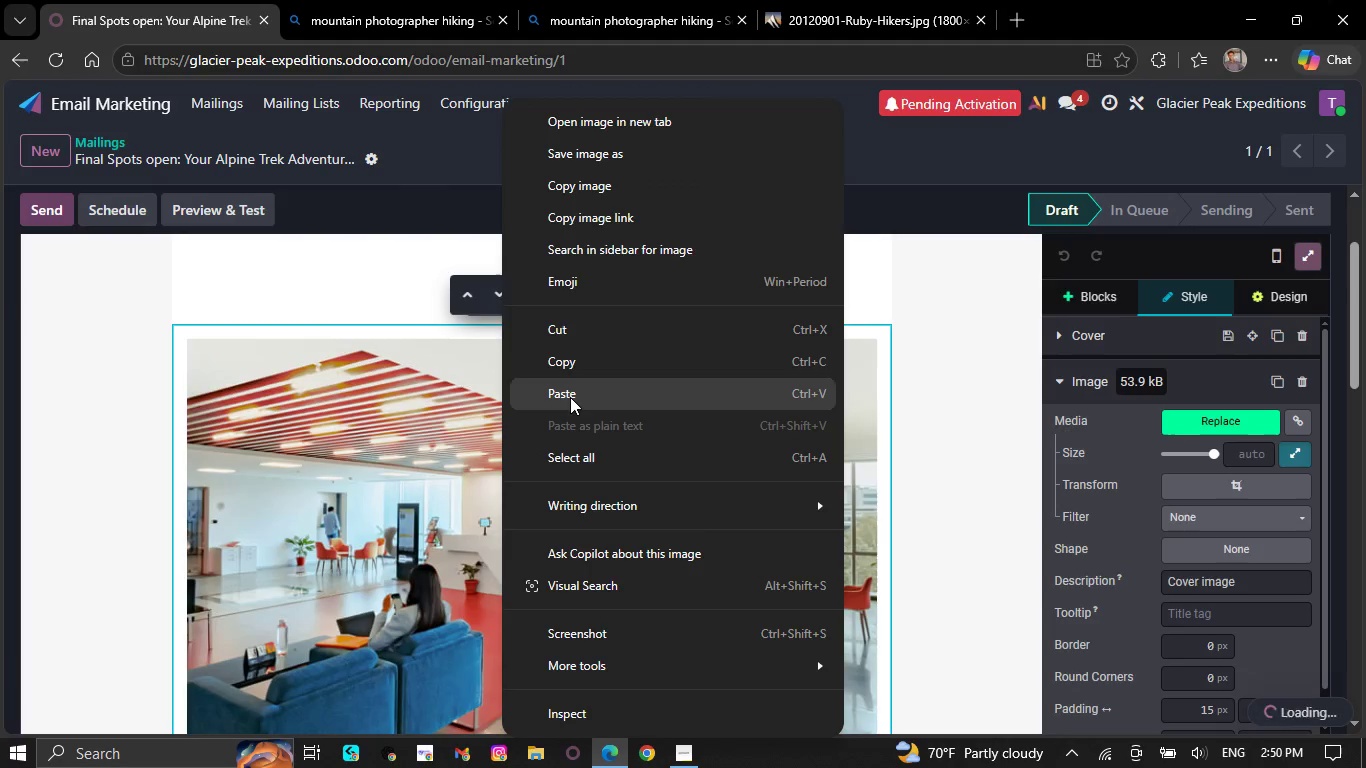 
left_click([570, 396])
 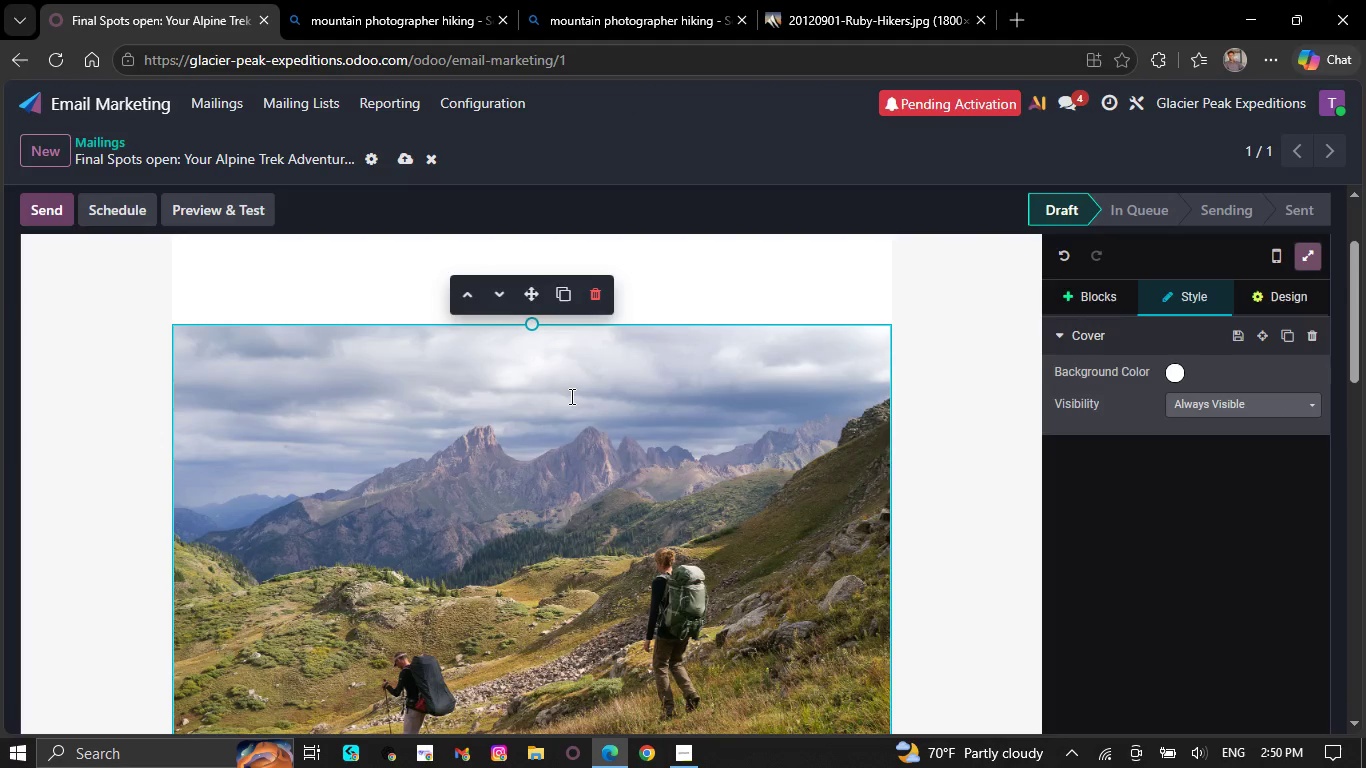 
scroll: coordinate [570, 396], scroll_direction: down, amount: 9.0
 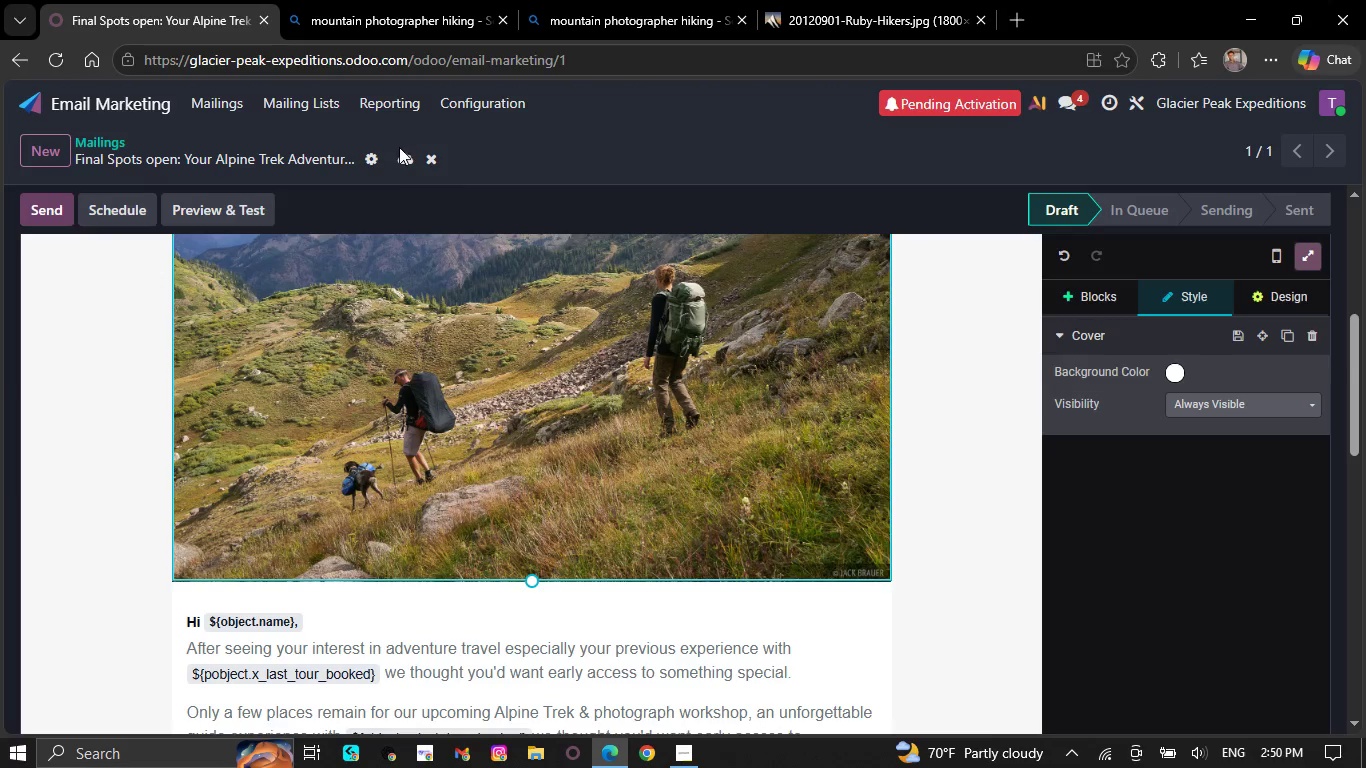 
left_click([405, 158])
 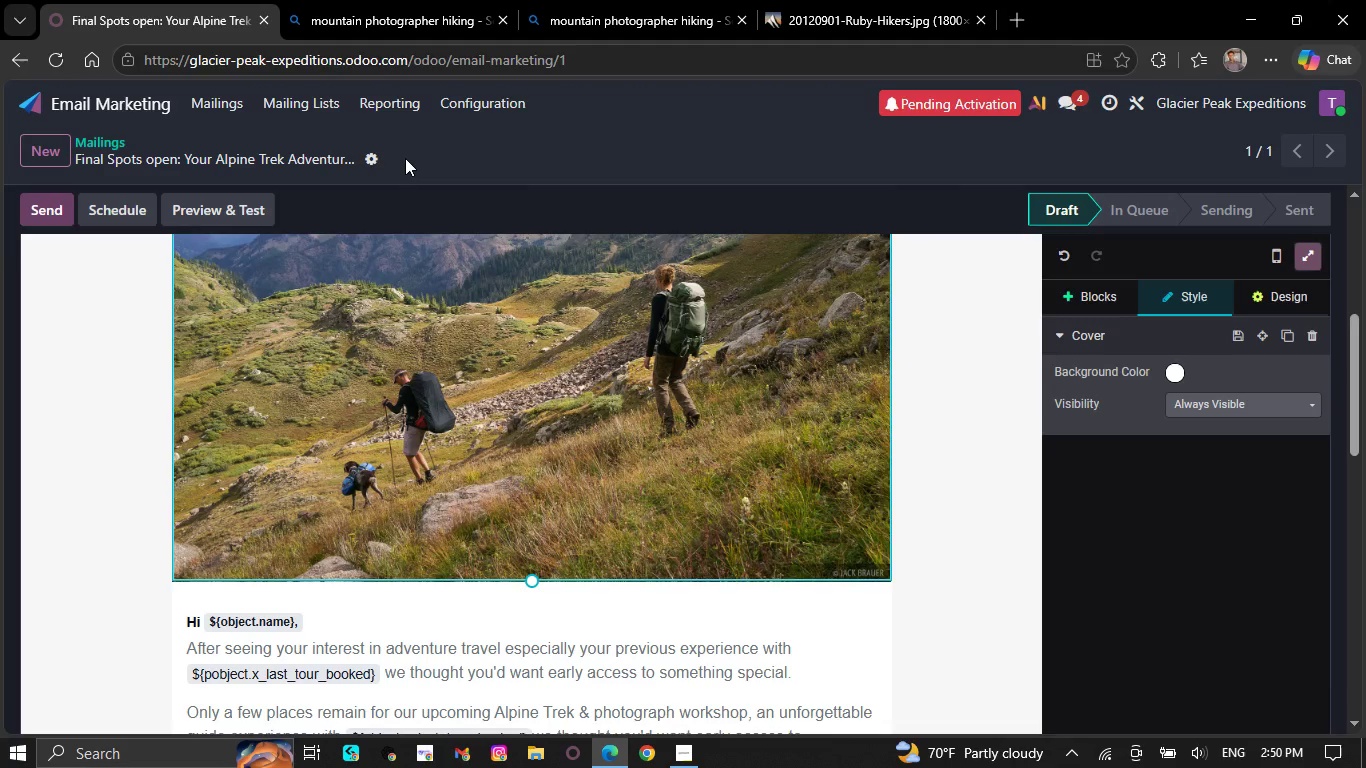 
wait(23.25)
 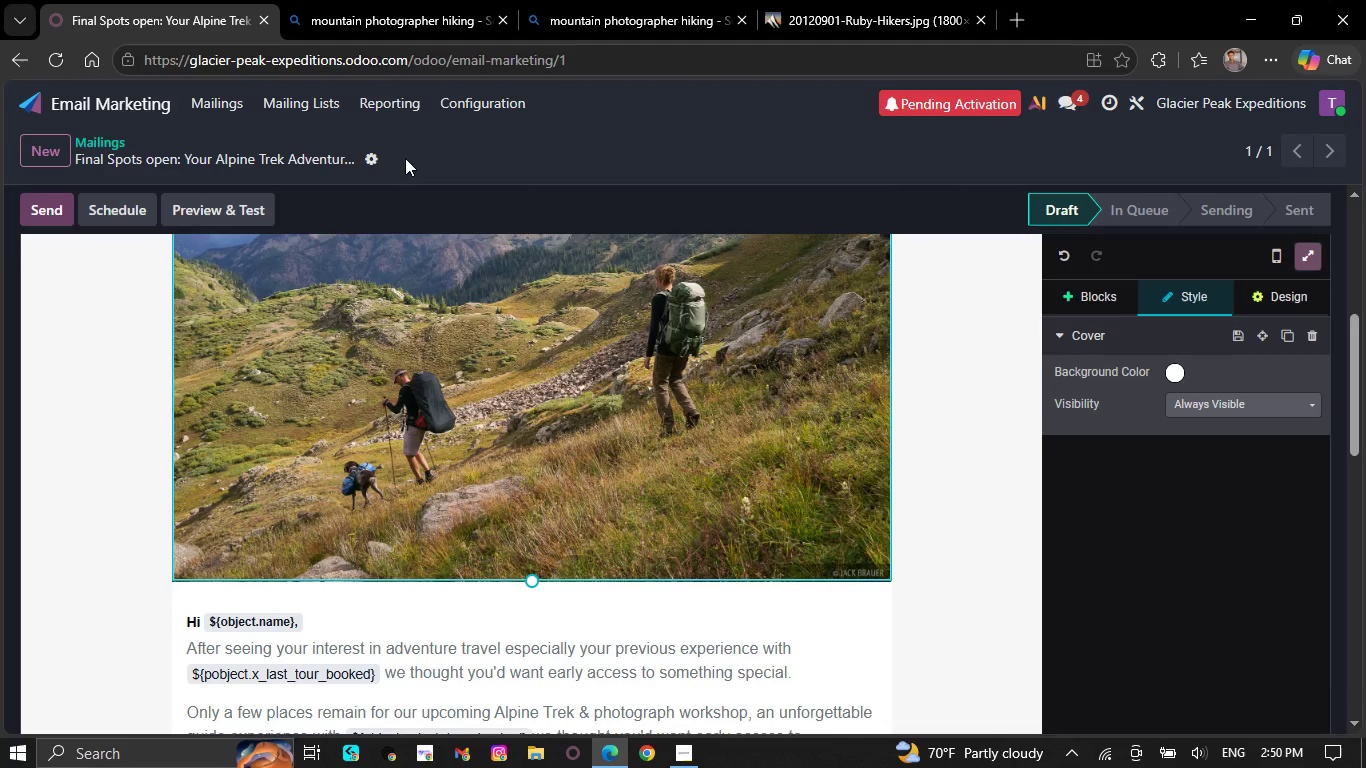 
left_click([689, 743])